 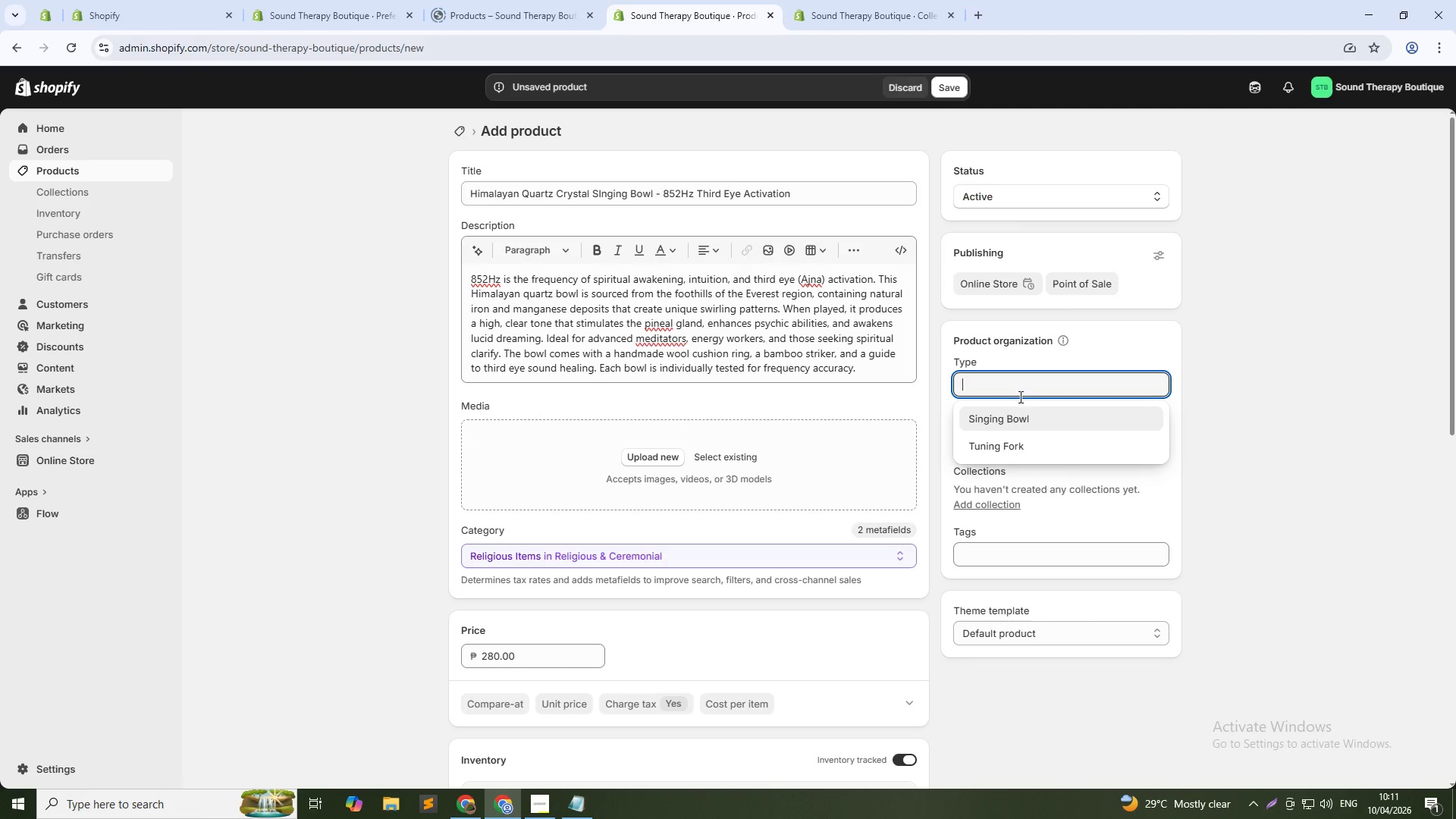 
left_click([1012, 421])
 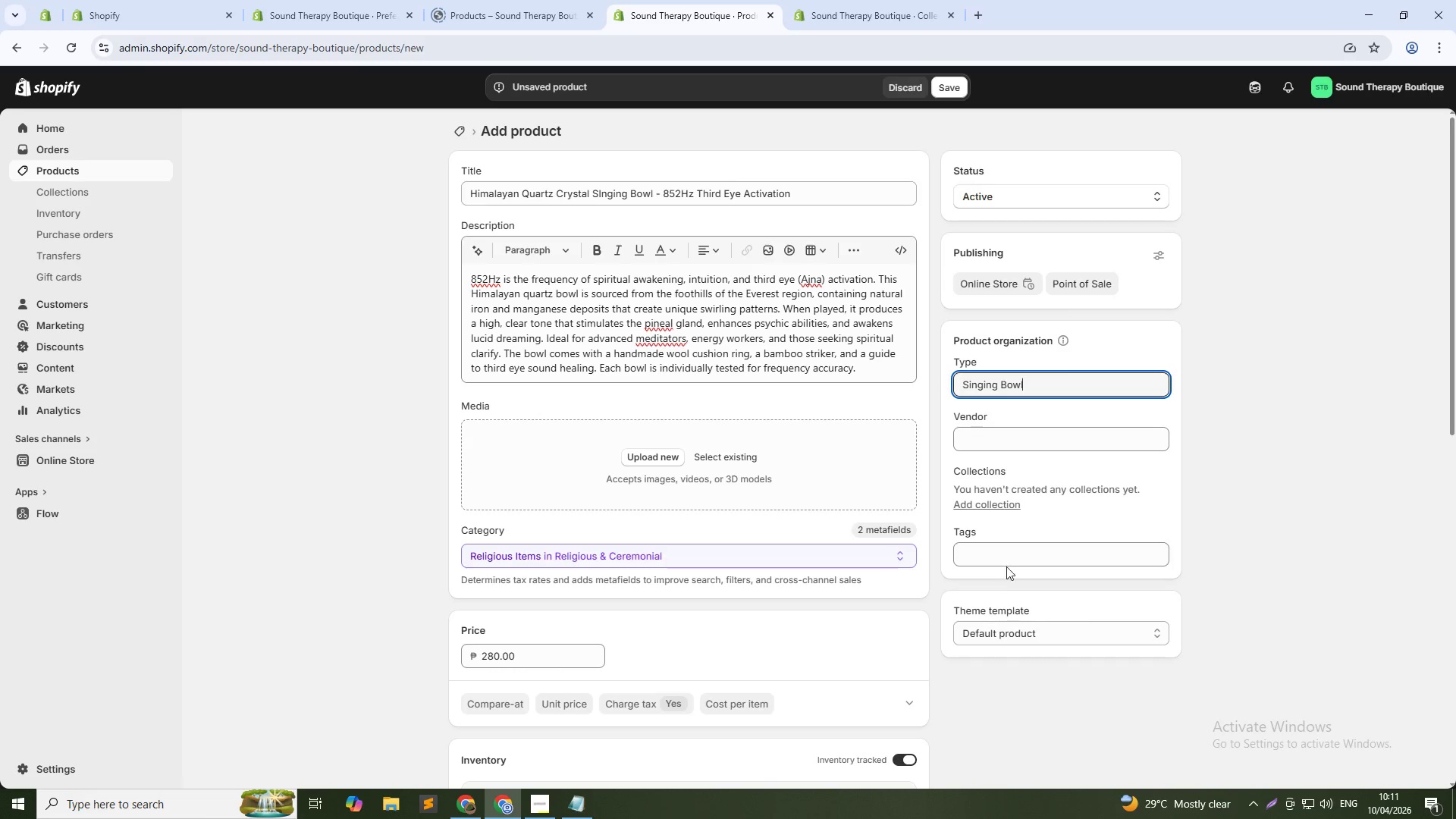 
left_click([1023, 441])
 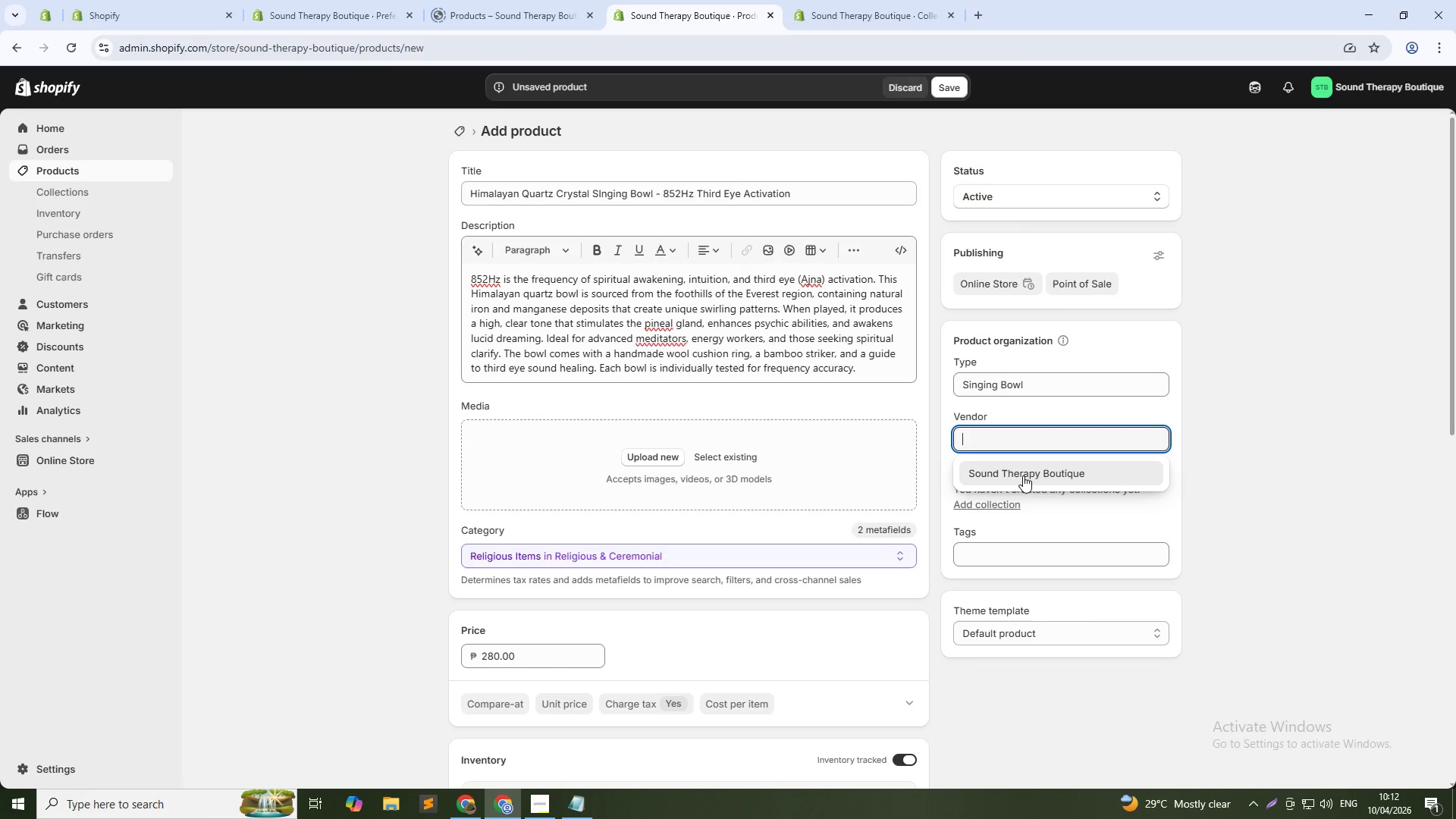 
left_click([1023, 475])
 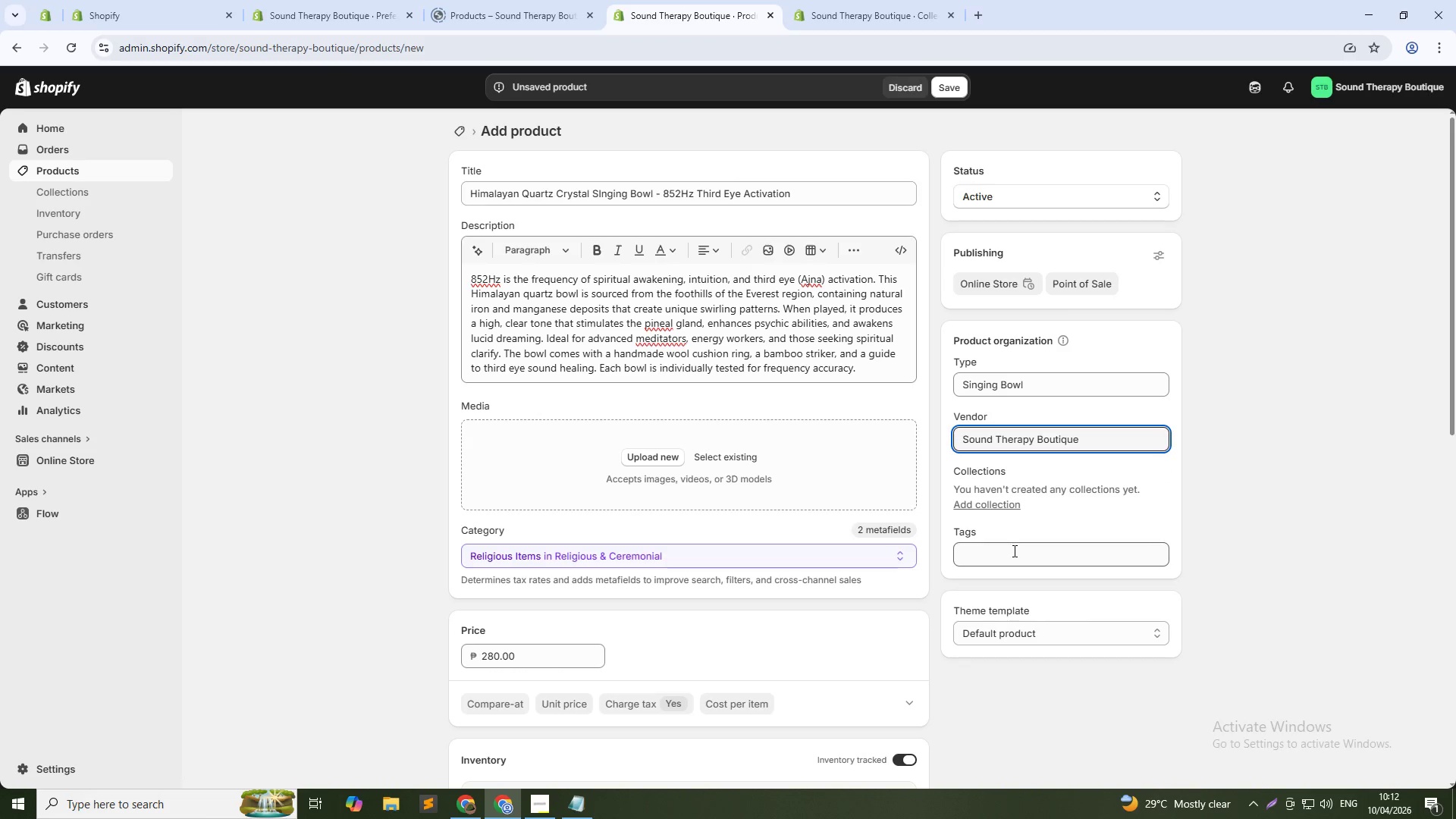 
left_click([1013, 551])
 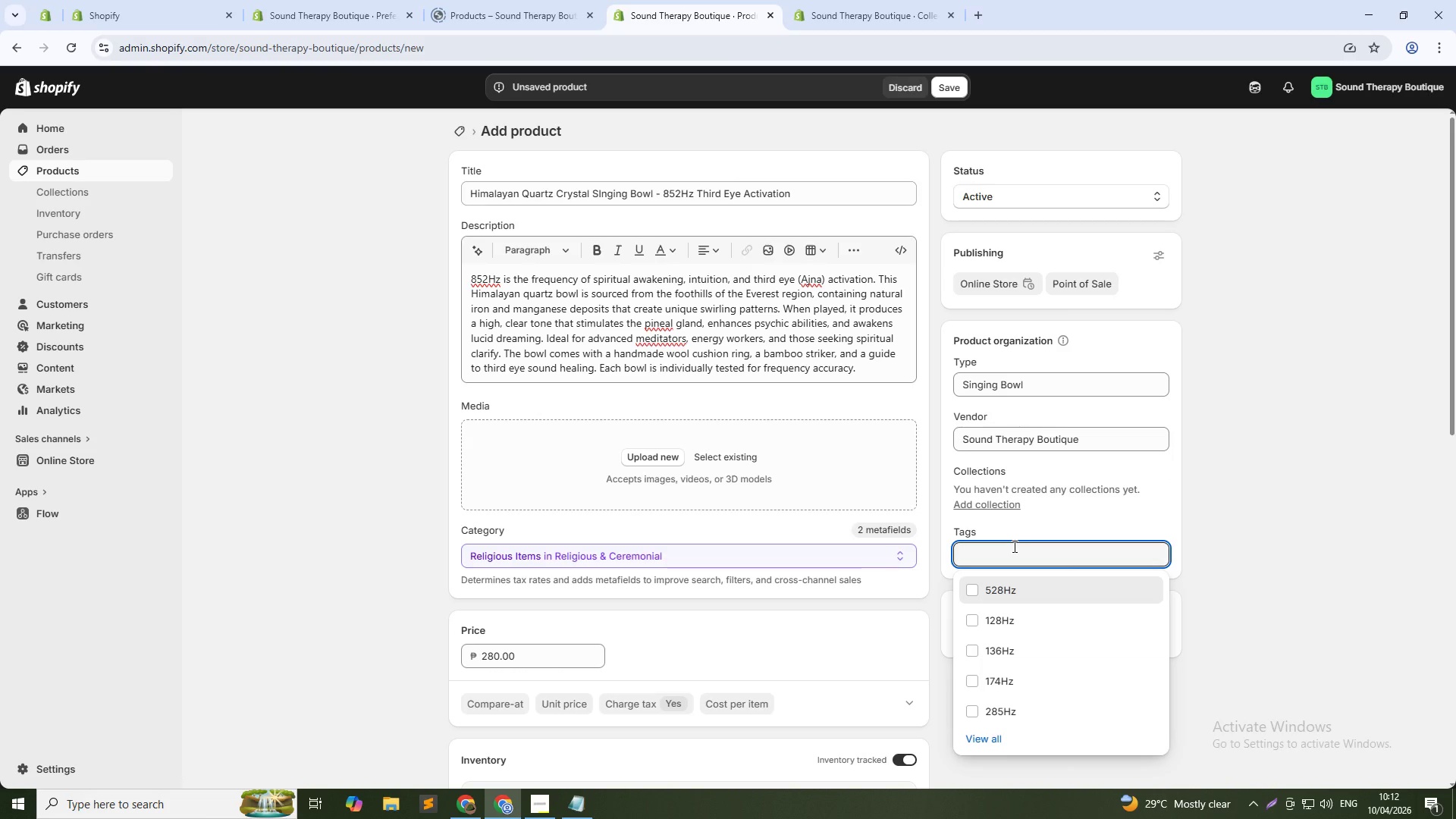 
type(852Hz)
key(NumpadEnter)
 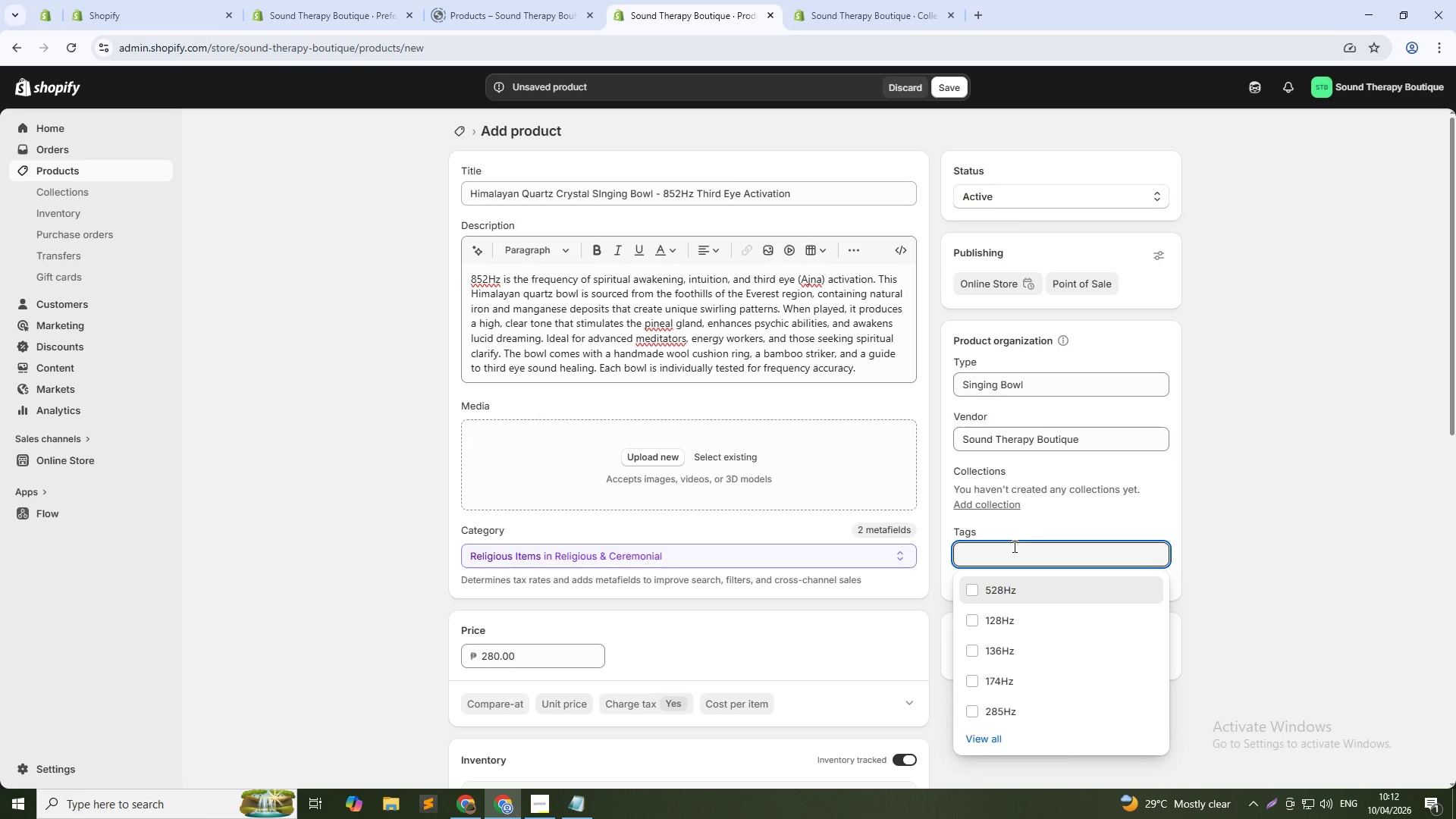 
scroll: coordinate [490, 571], scroll_direction: down, amount: 9.0